 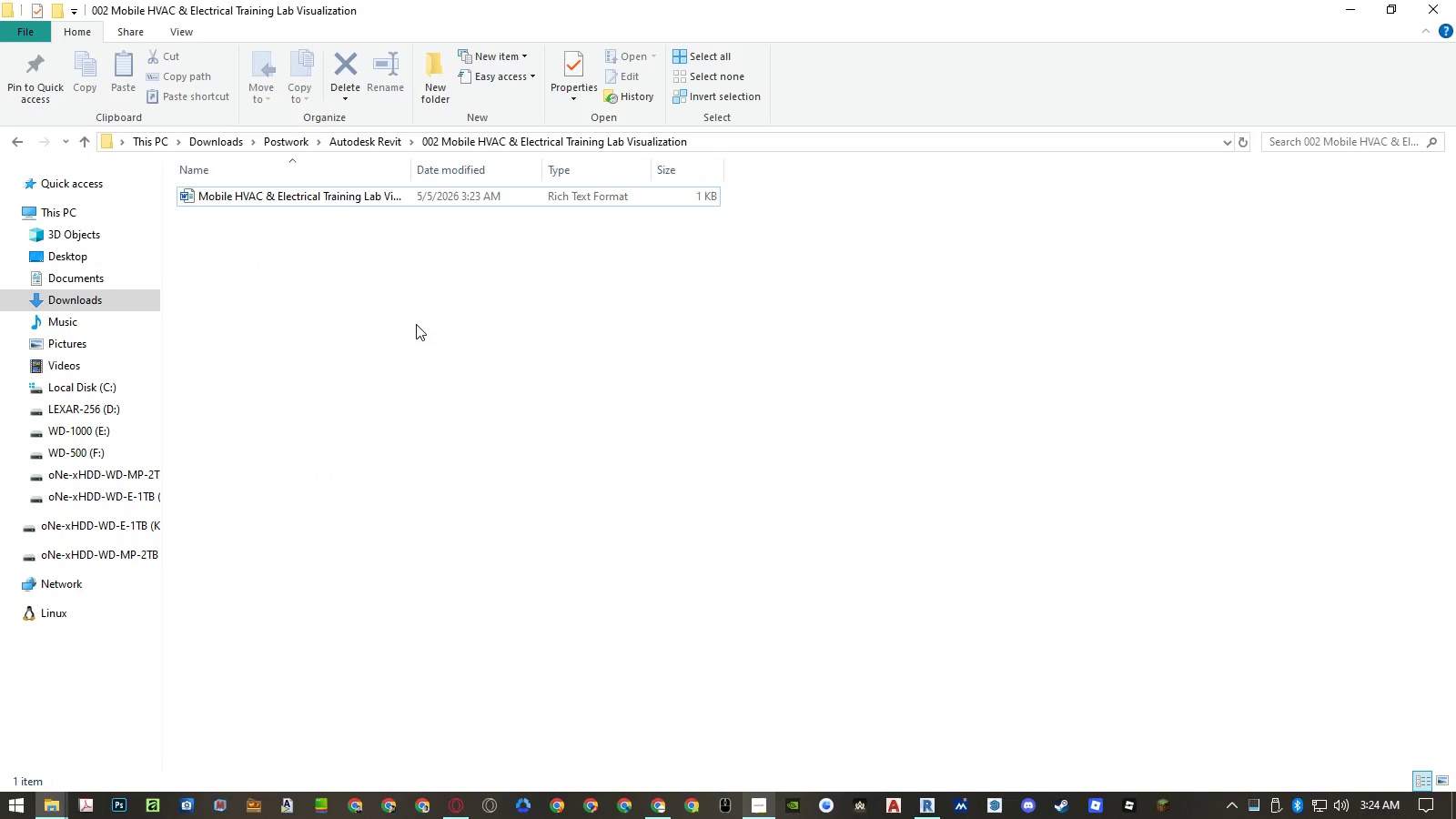 
key(Control+ControlLeft)
 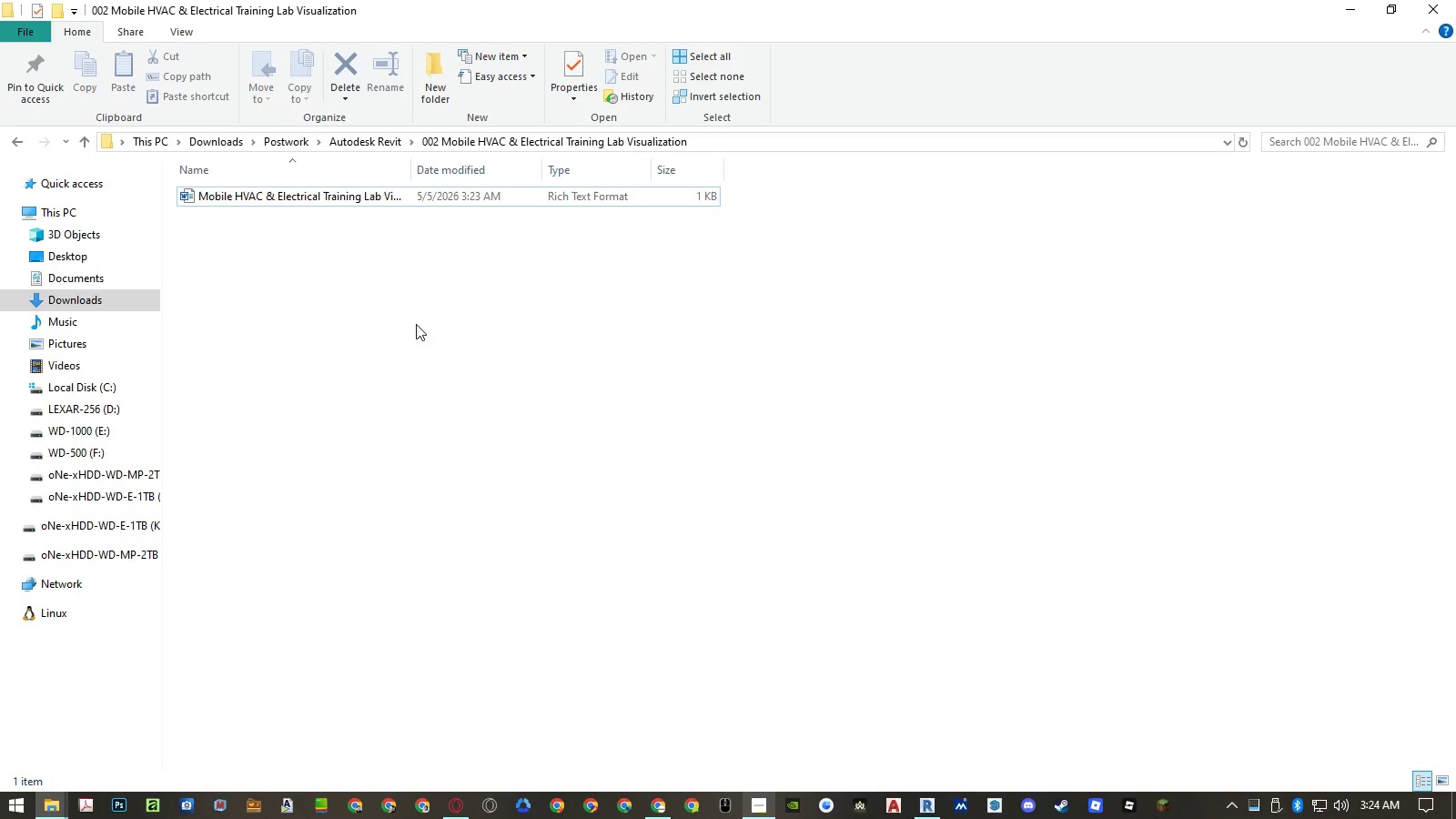 
key(Control+Z)
 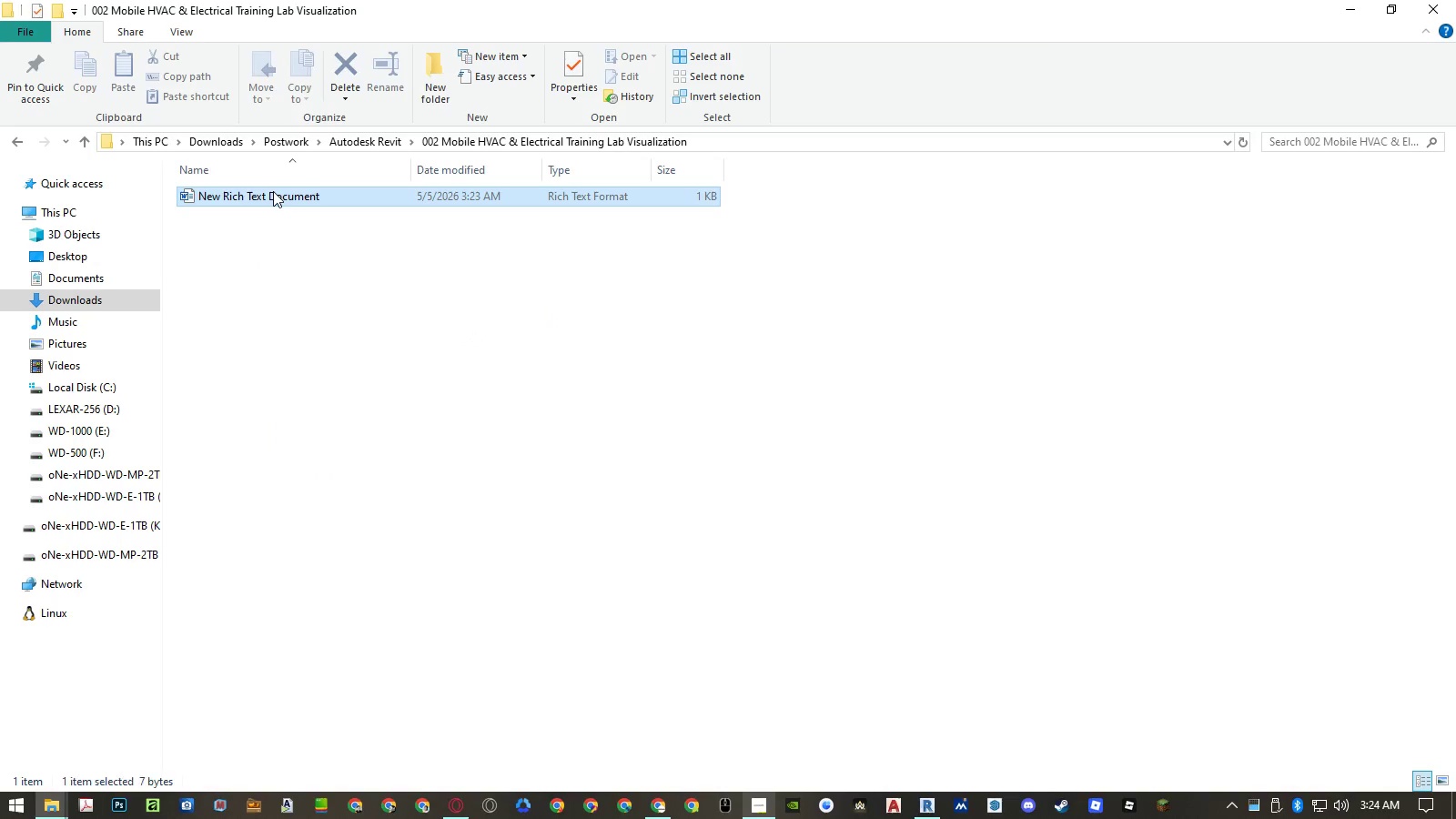 
double_click([254, 196])
 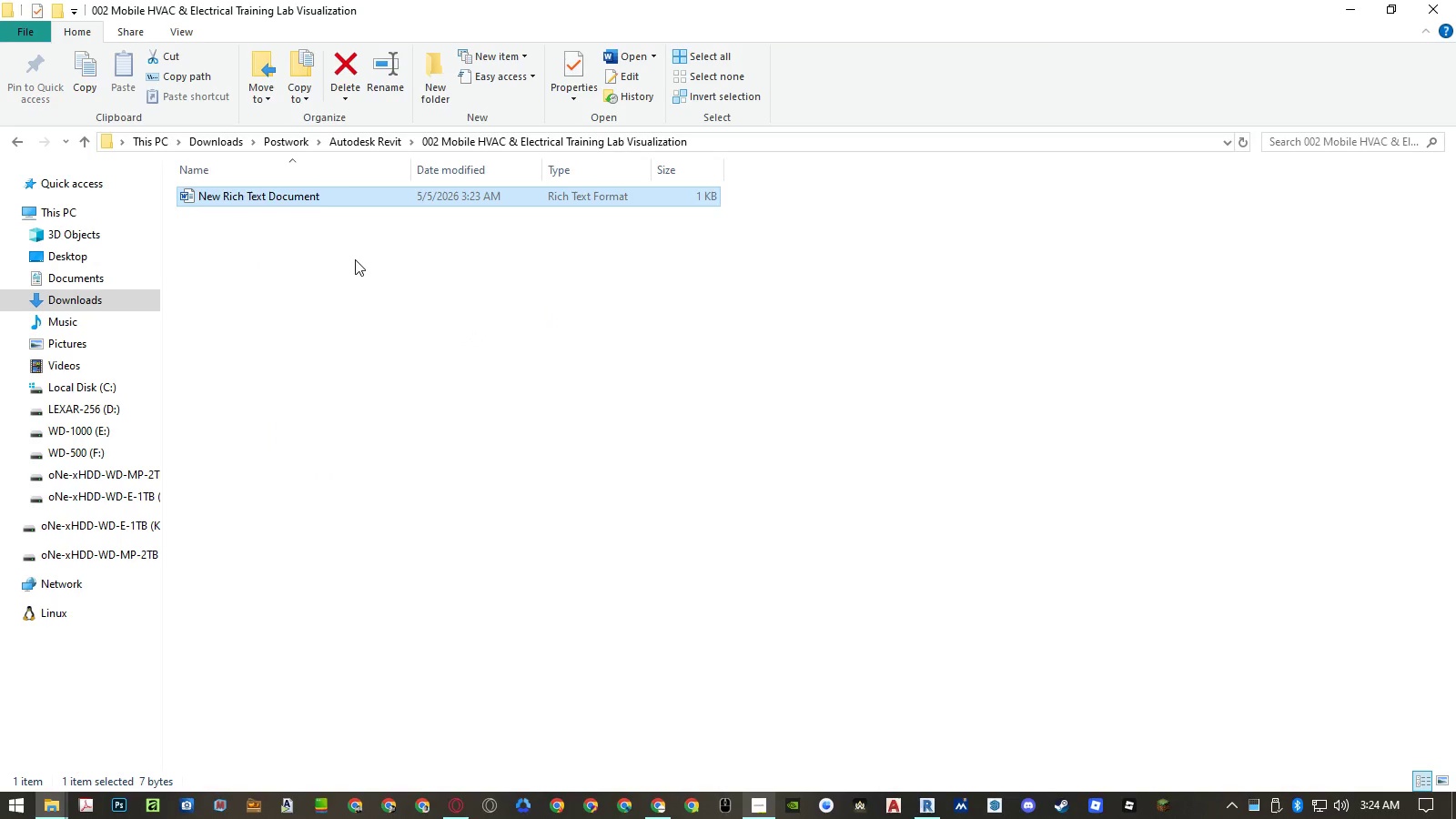 
key(Control+ControlLeft)
 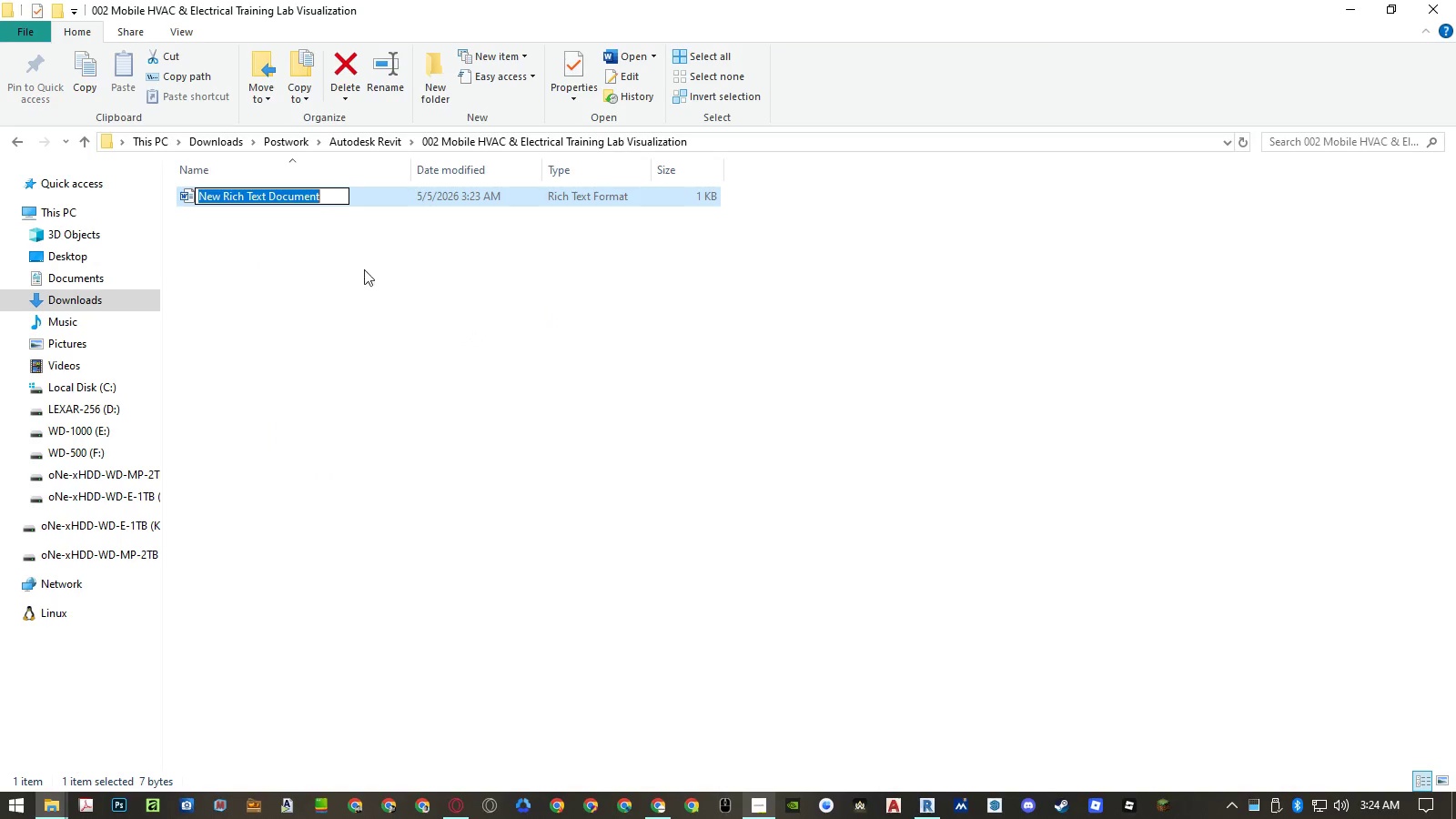 
key(Control+Shift+ShiftLeft)
 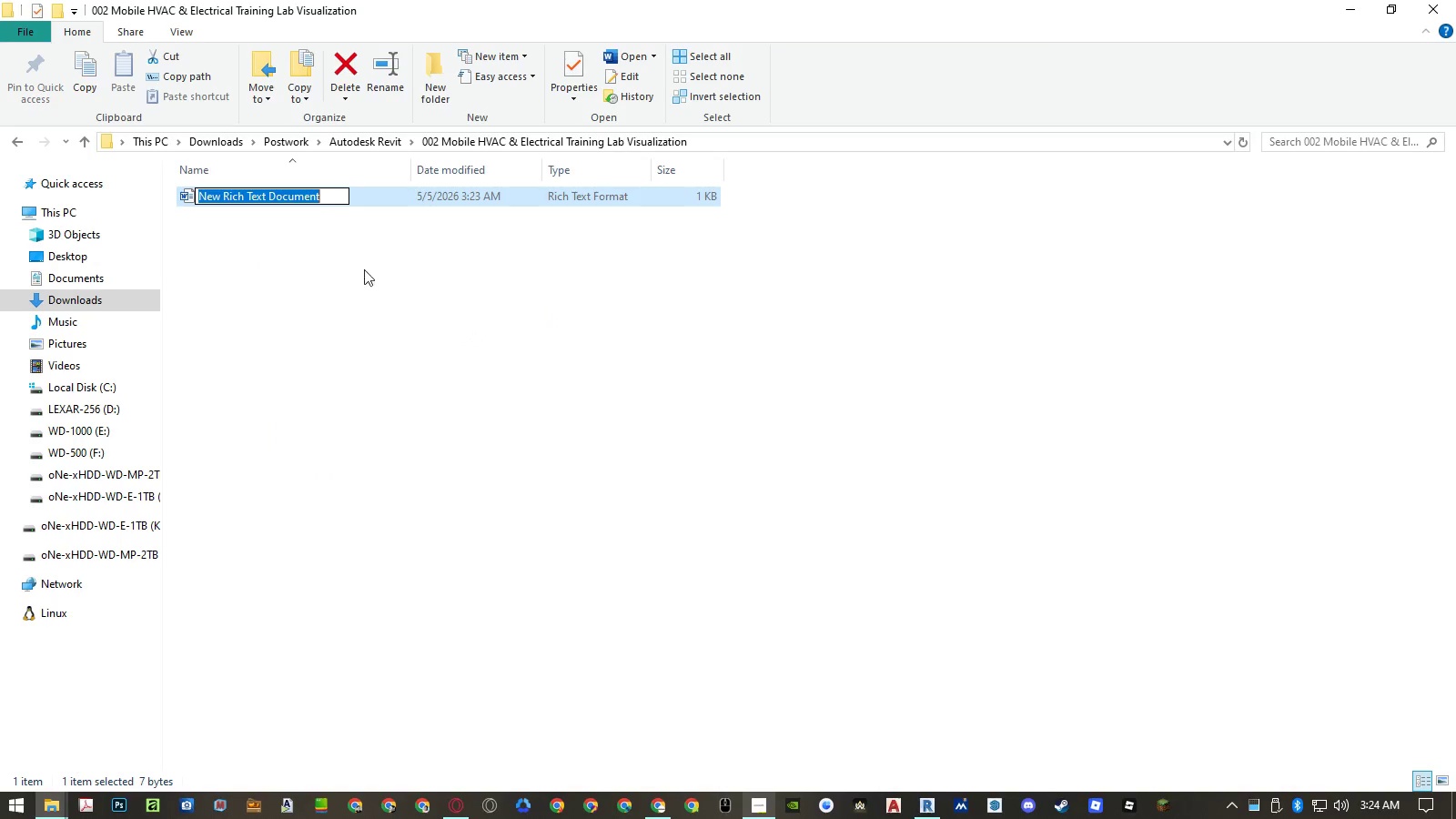 
key(Control+Shift+V)
 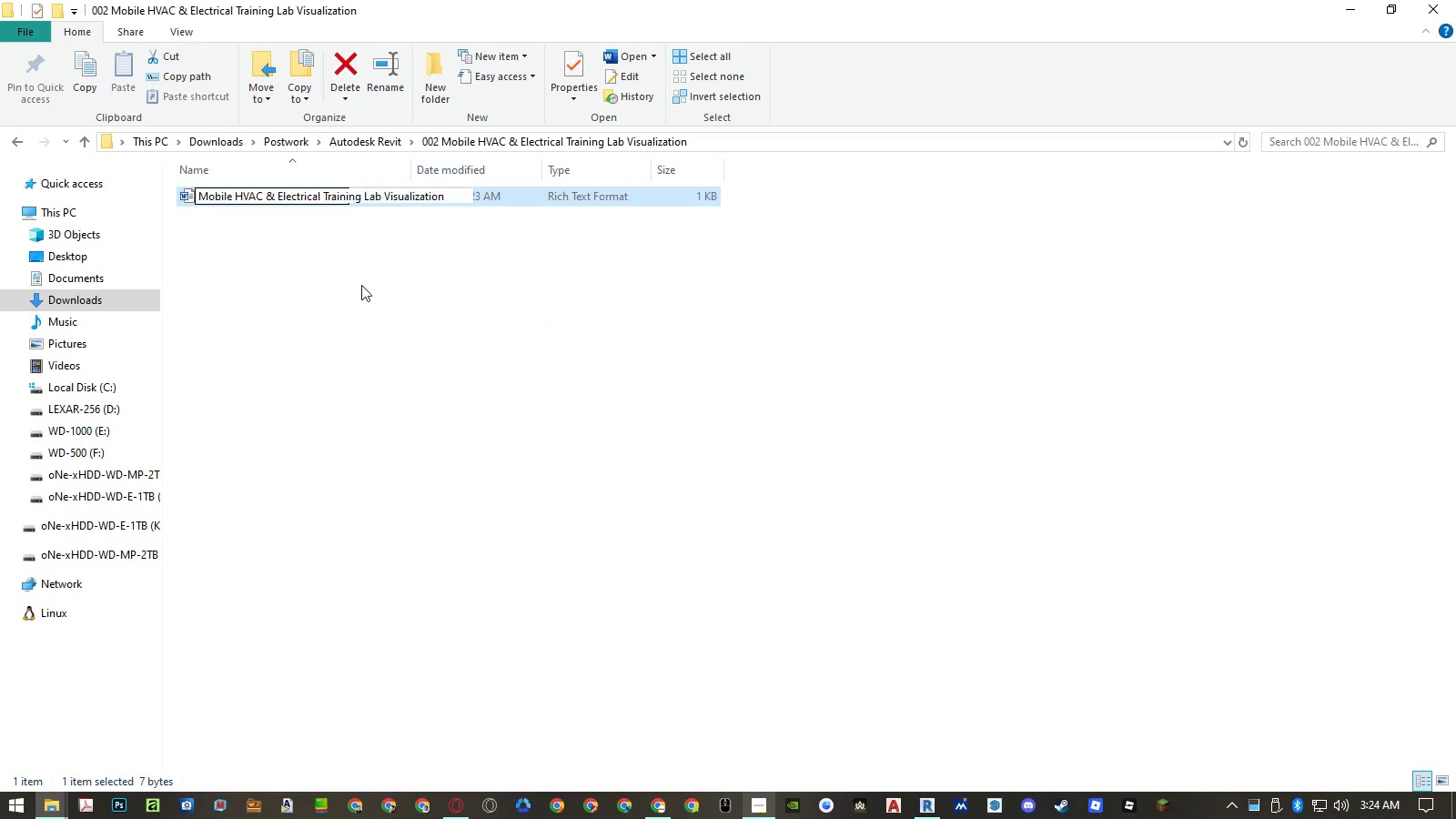 
left_click([357, 288])
 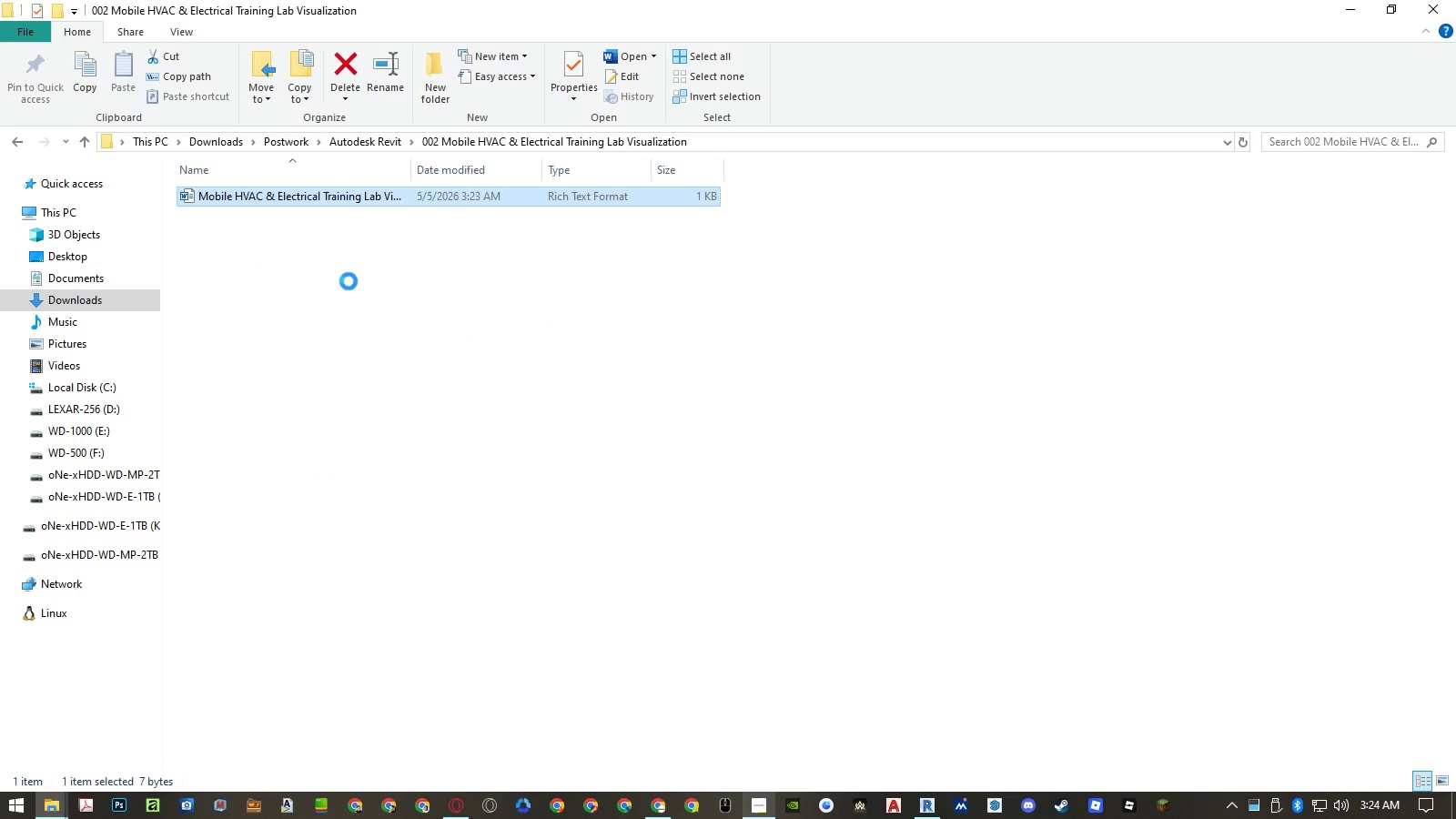 
hold_key(key=AltLeft, duration=3.39)
 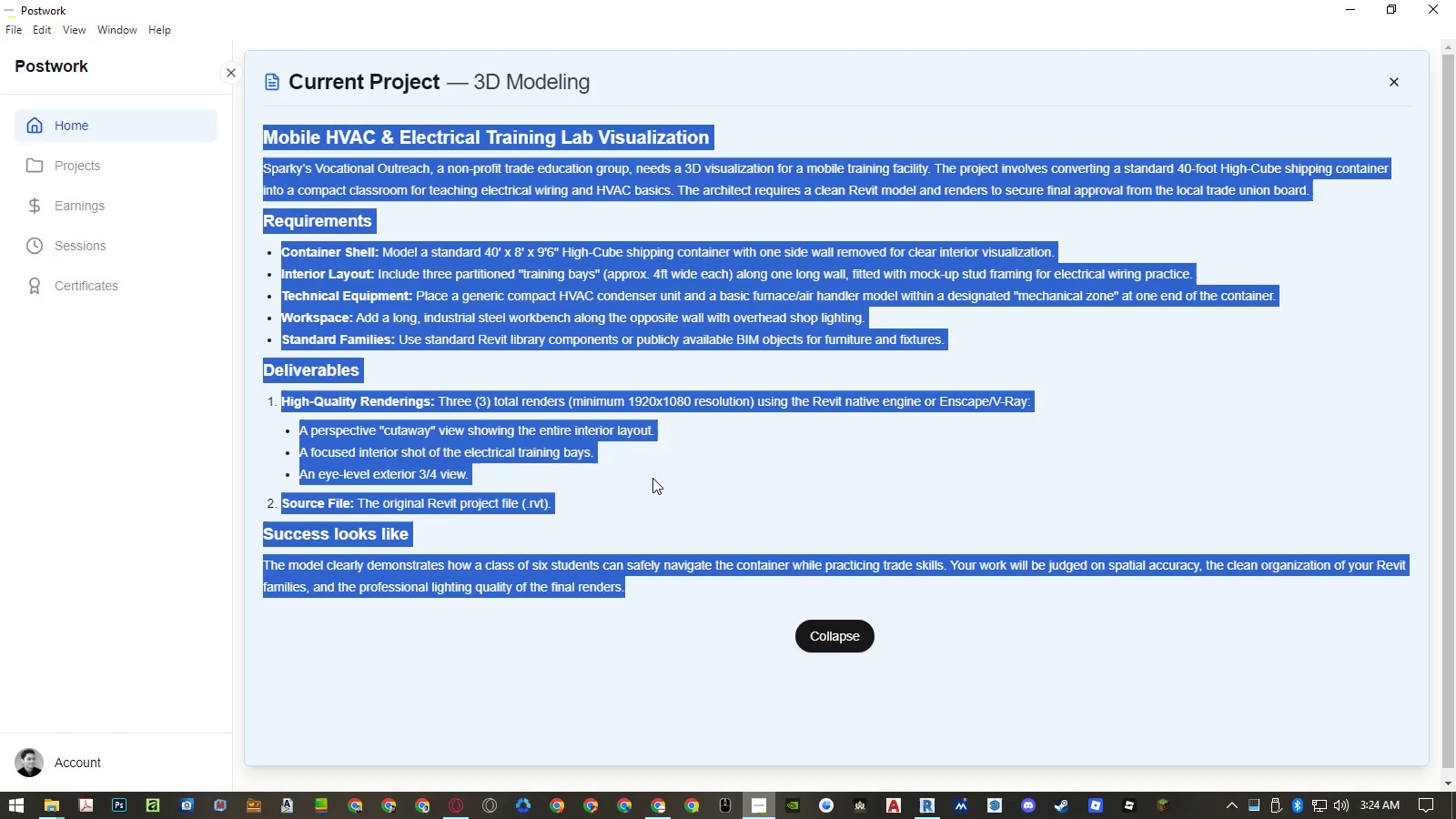 
hold_key(key=Tab, duration=4.31)